 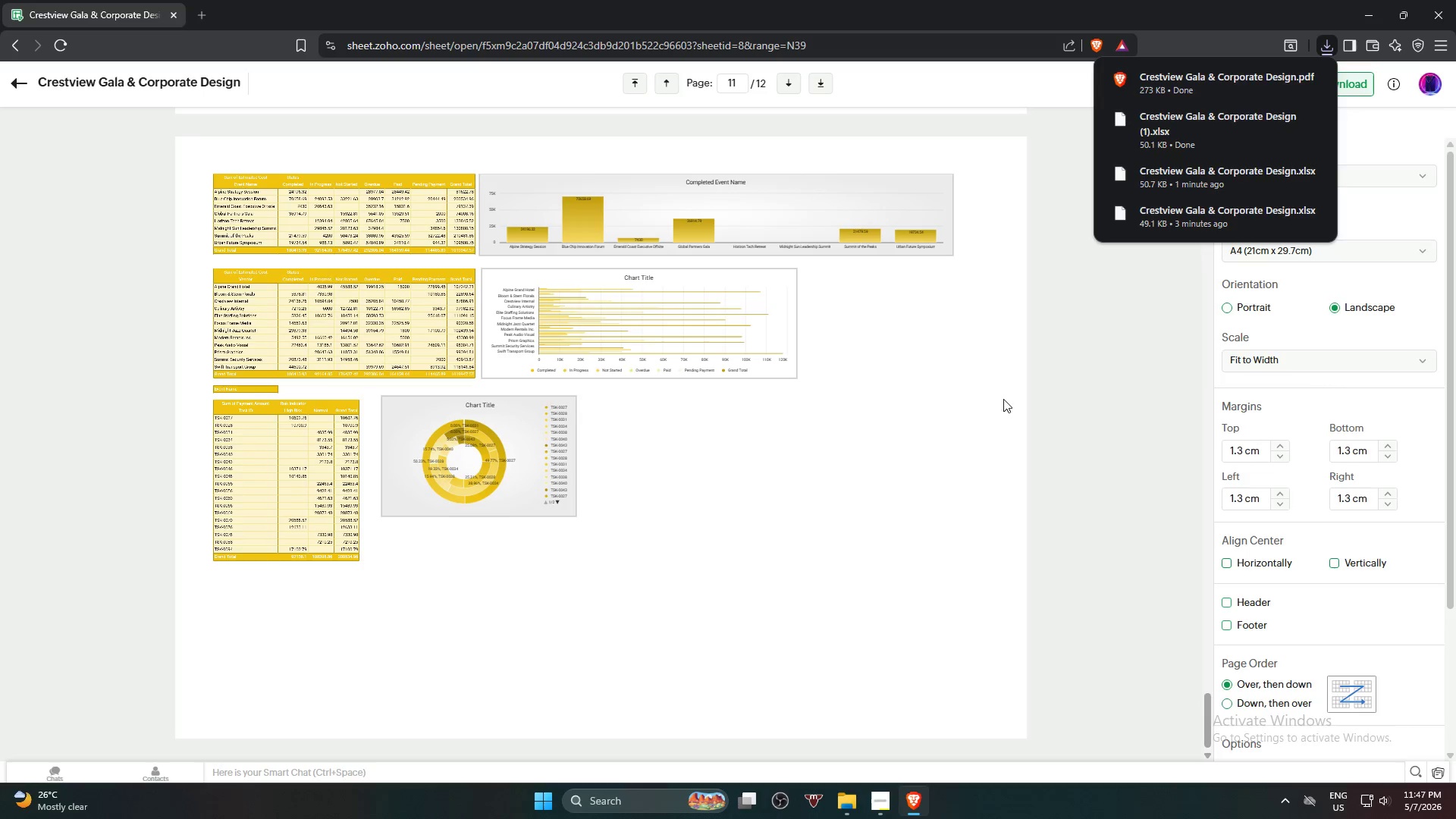 
left_click([969, 400])
 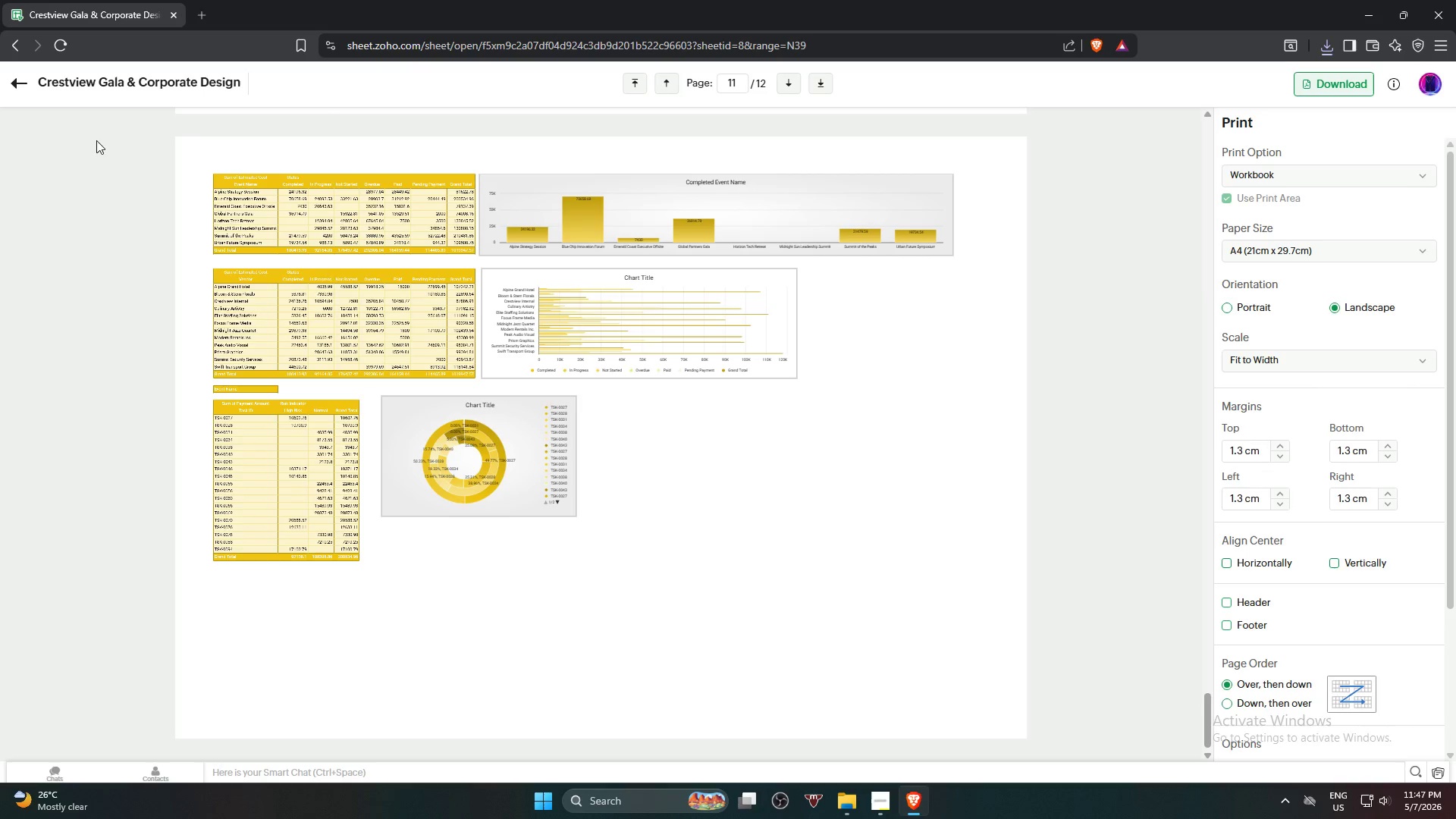 
left_click([0, 83])
 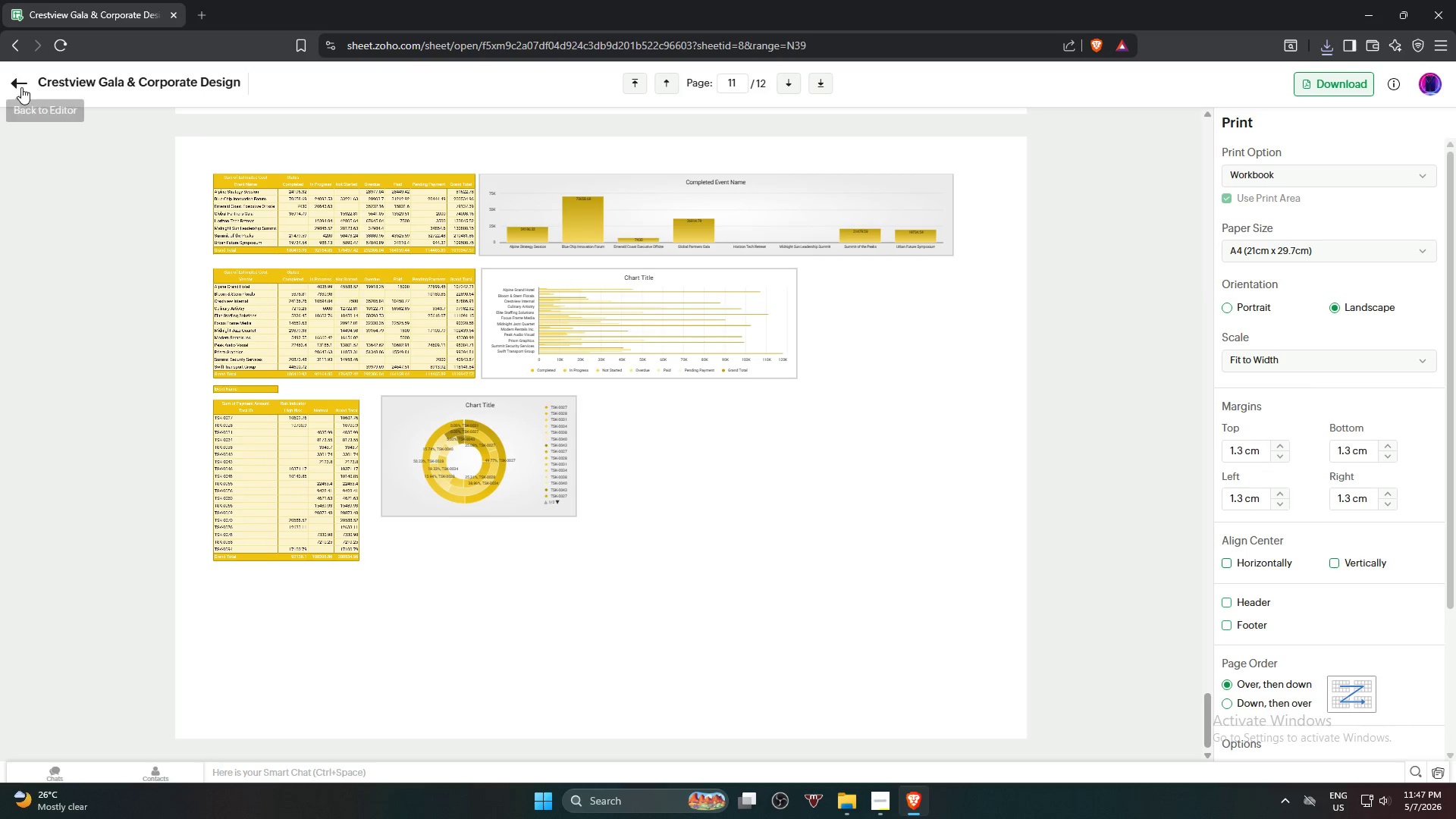 
left_click([21, 87])
 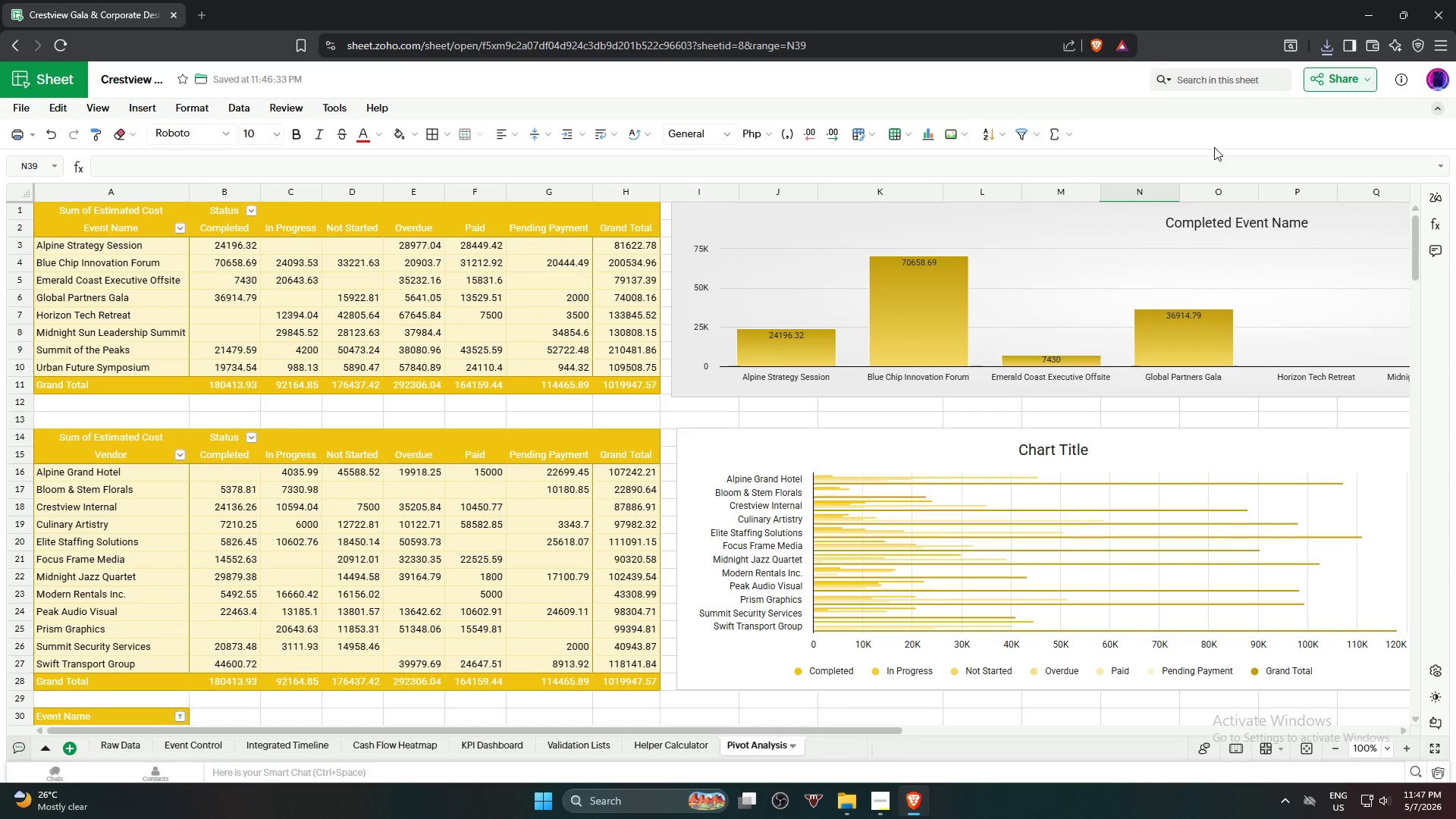 
left_click([1325, 84])
 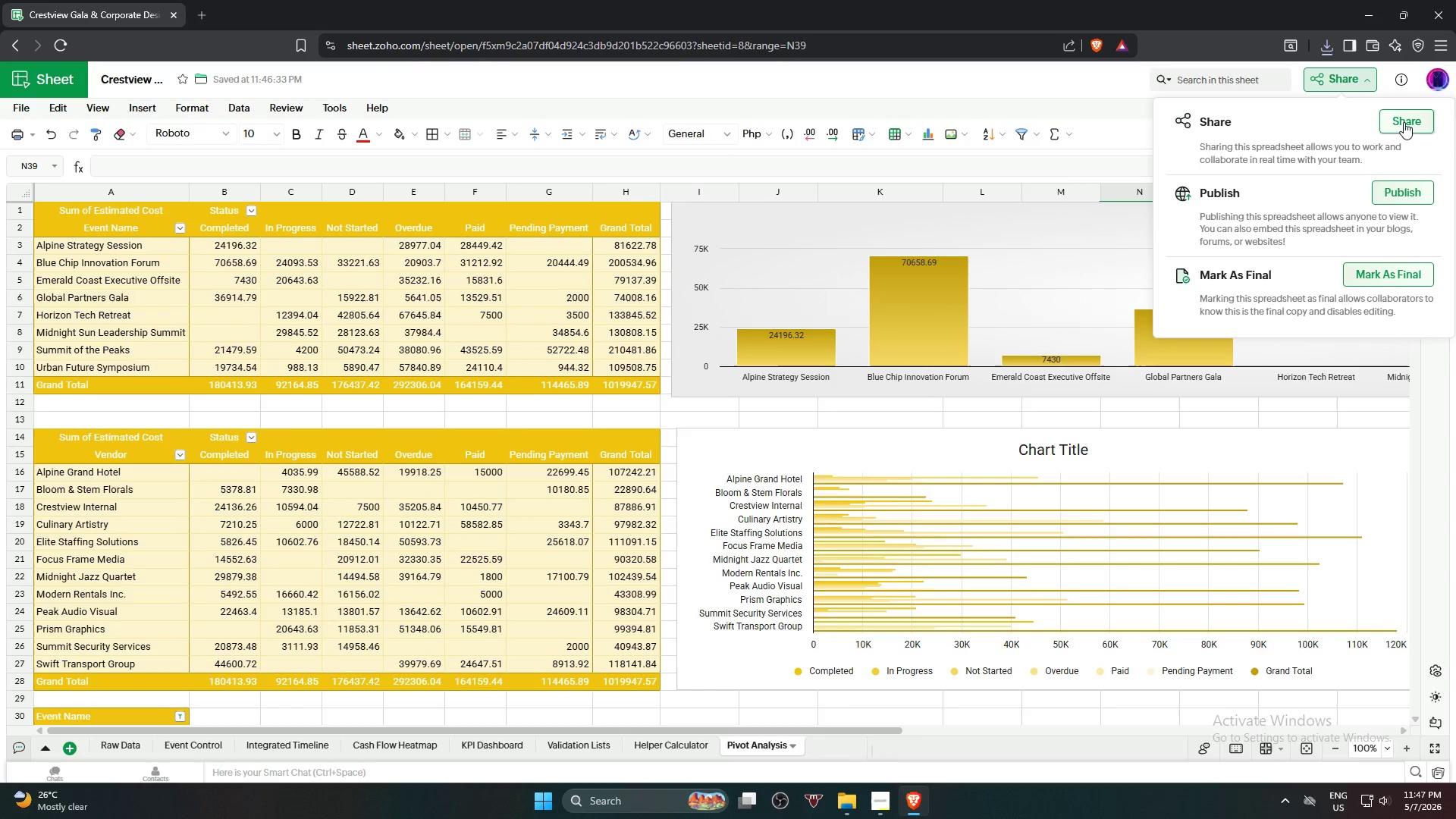 
left_click([1404, 122])
 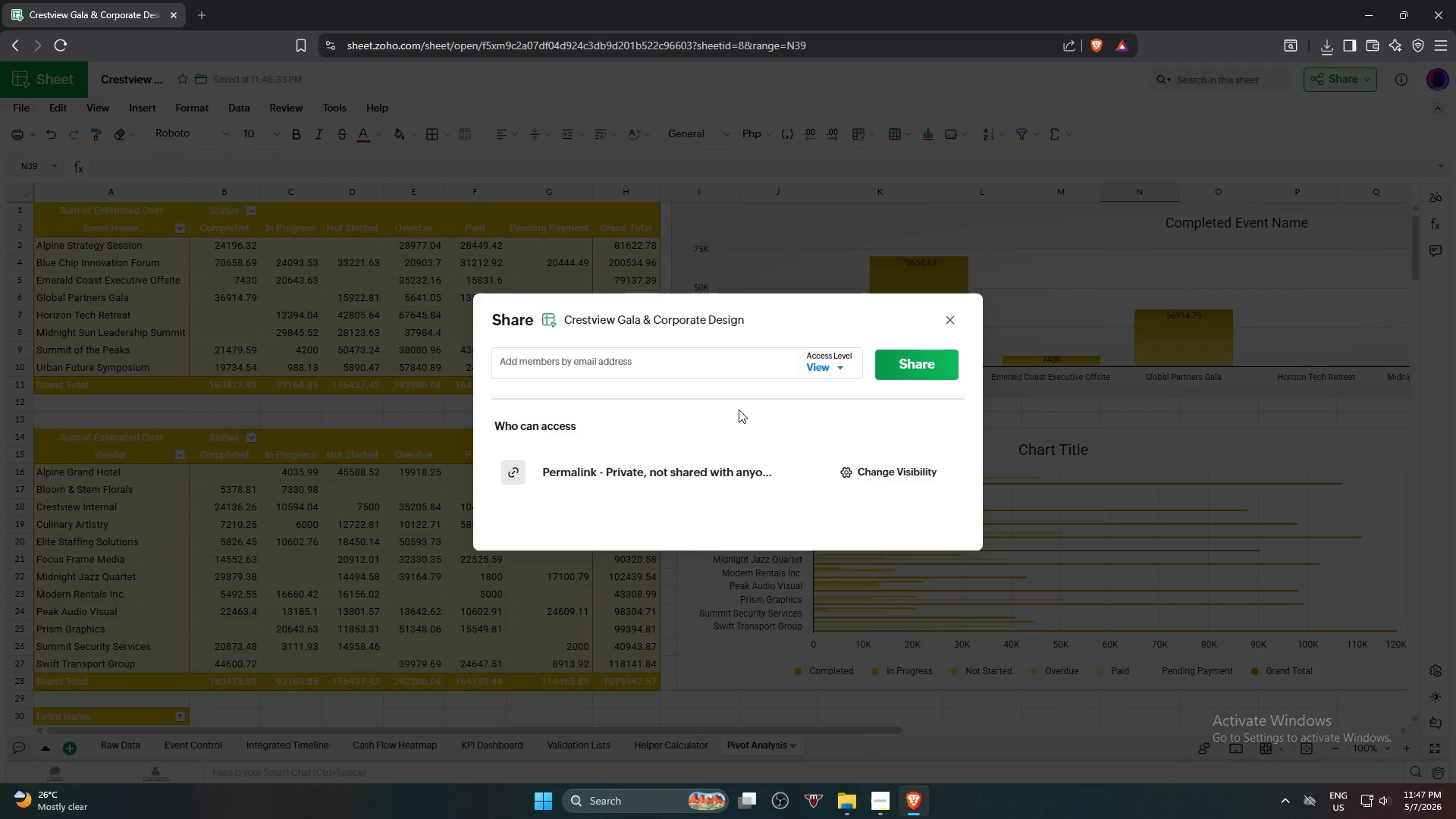 
left_click([854, 369])
 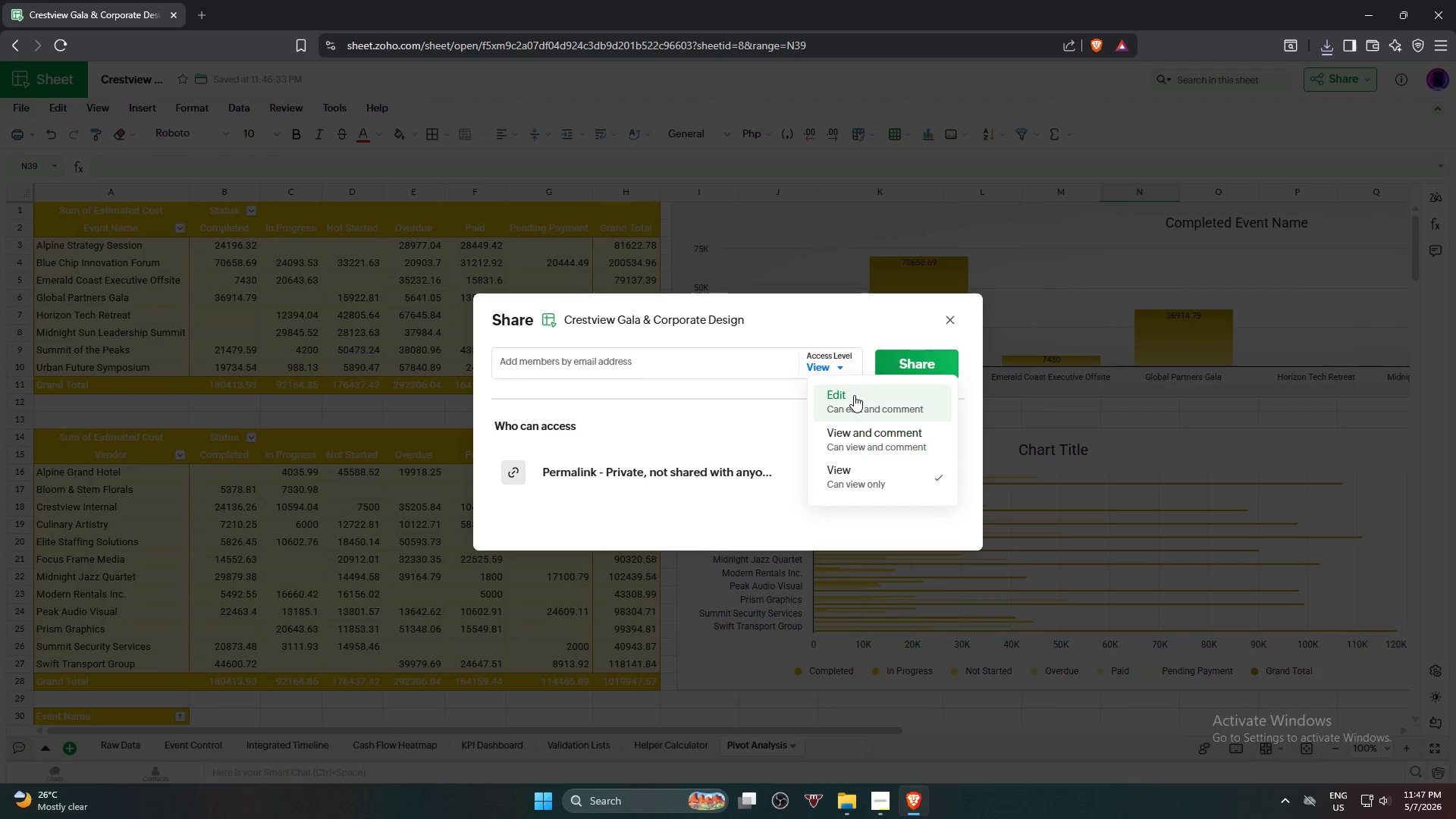 
left_click([854, 395])
 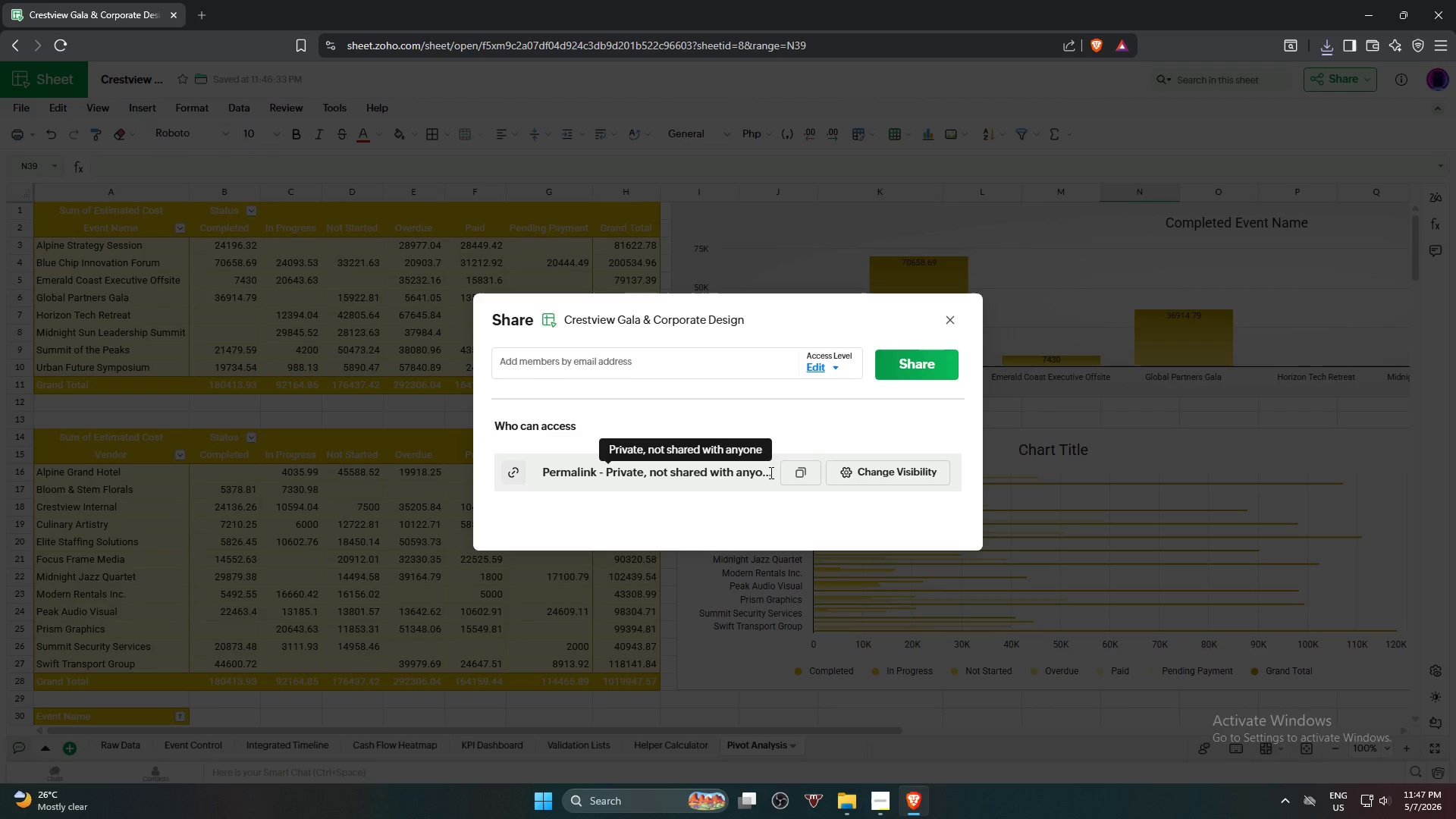 